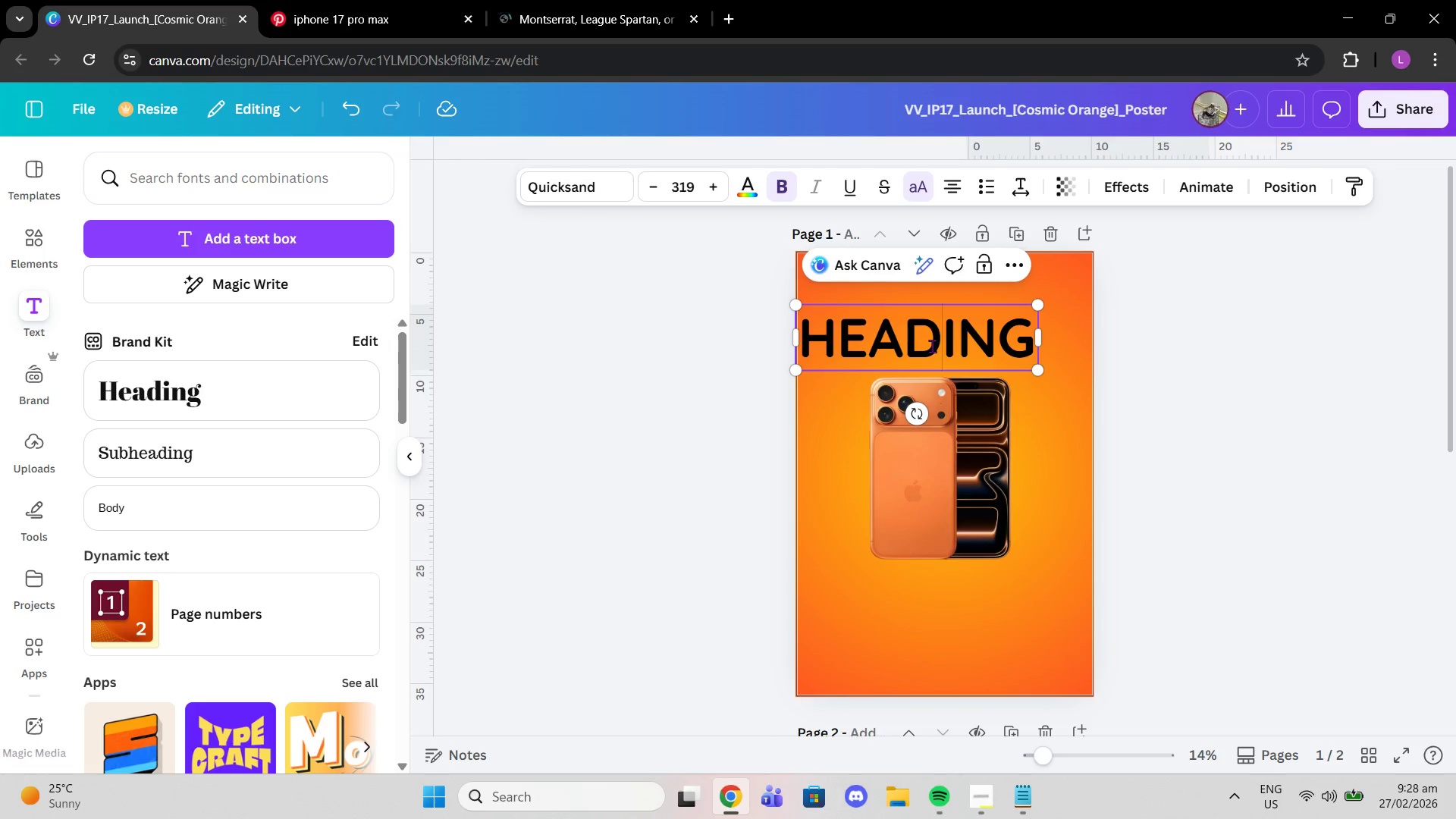 
left_click([932, 346])
 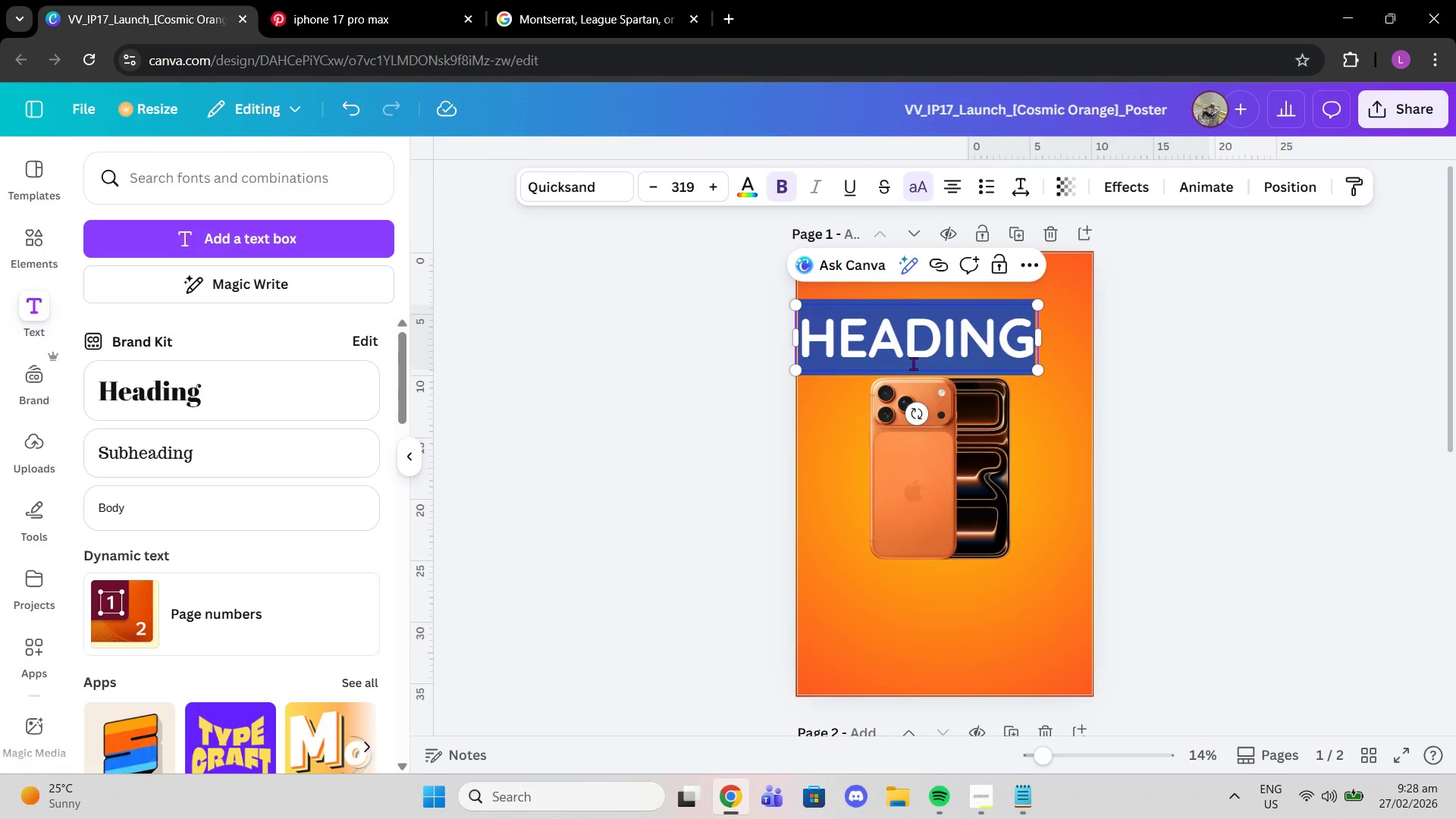 
type(PRO)
 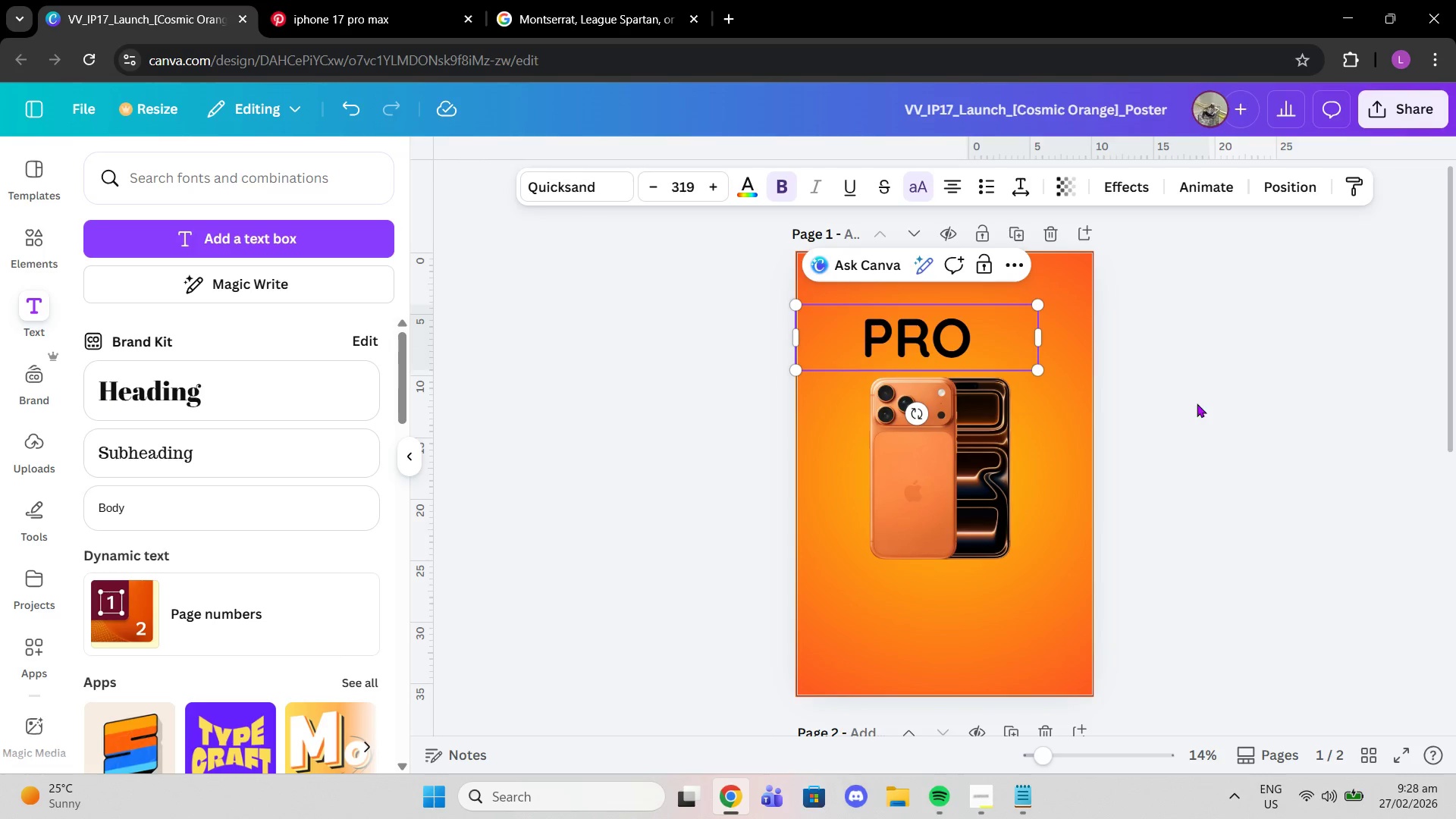 
left_click([1197, 403])
 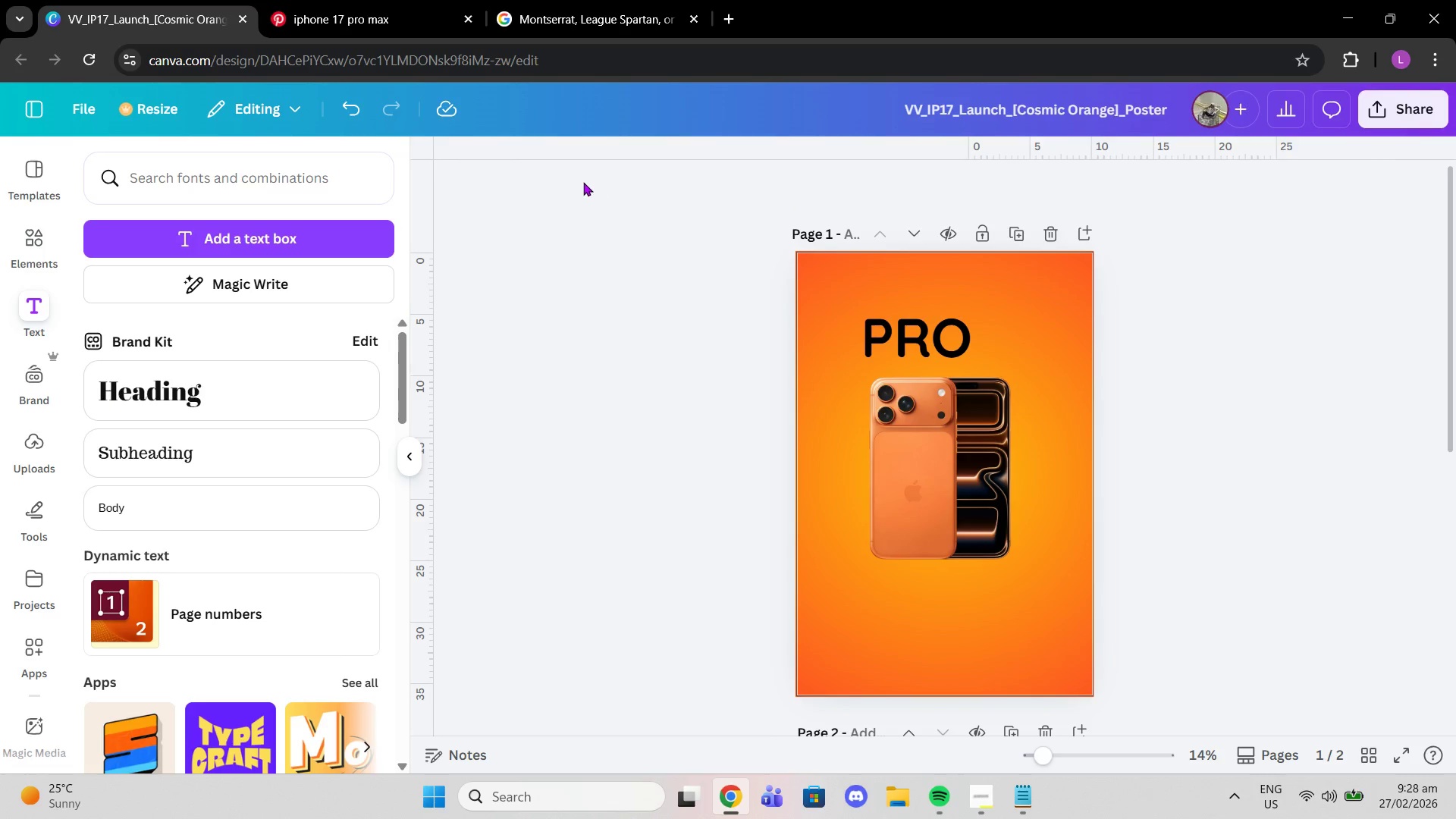 
left_click([547, 0])
 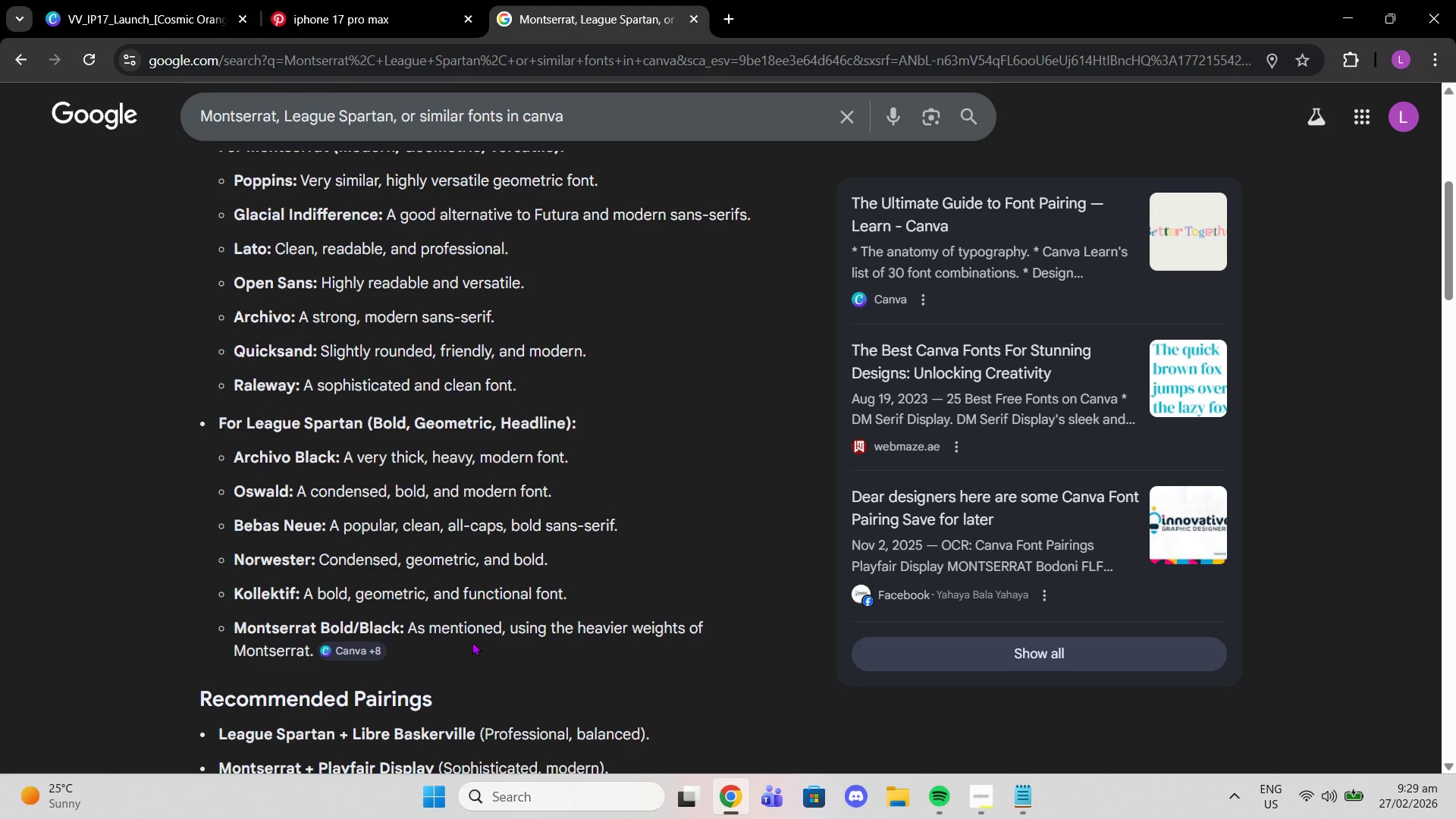 
scroll: coordinate [472, 642], scroll_direction: down, amount: 1.0
 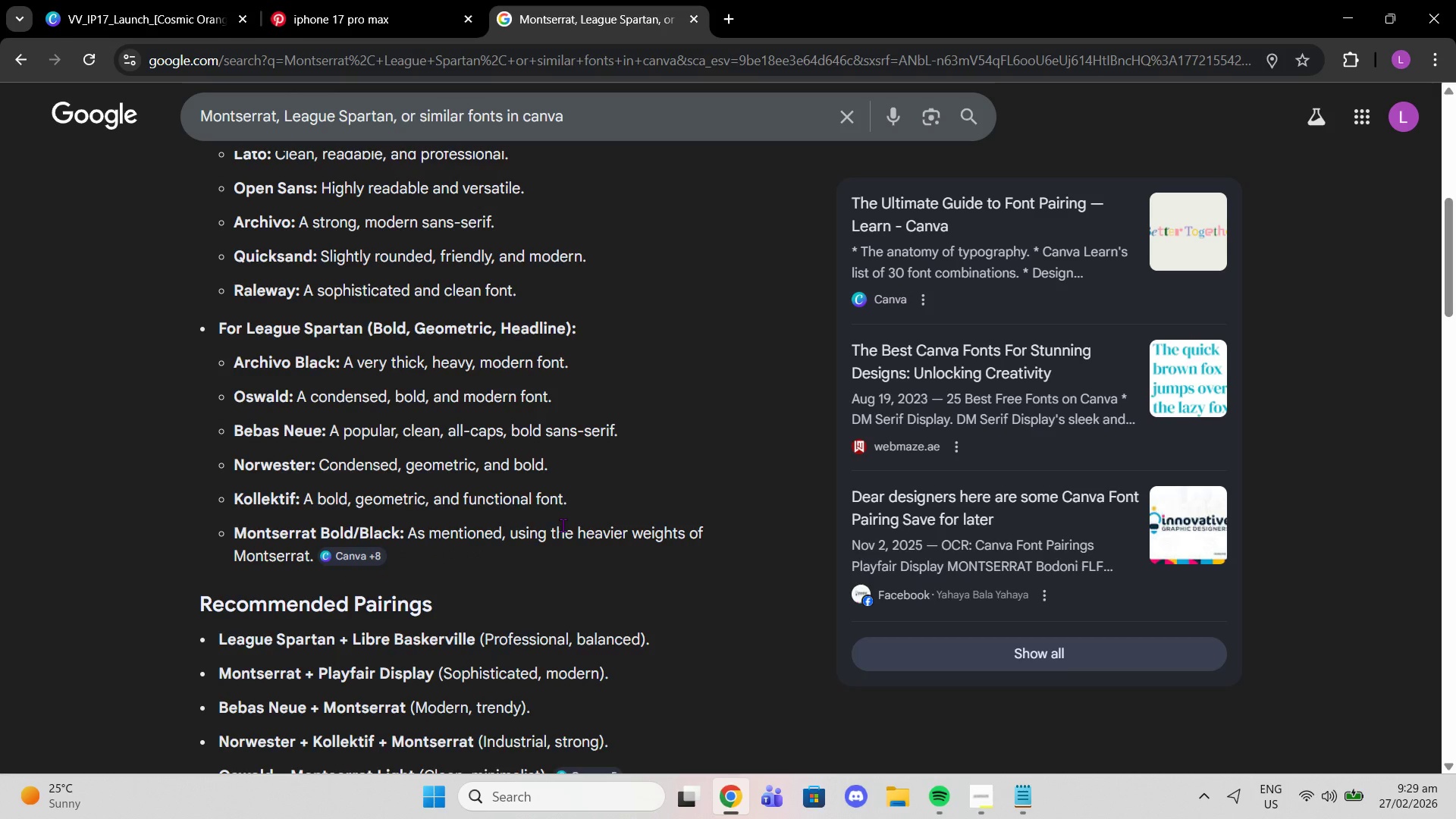 
left_click([164, 1])
 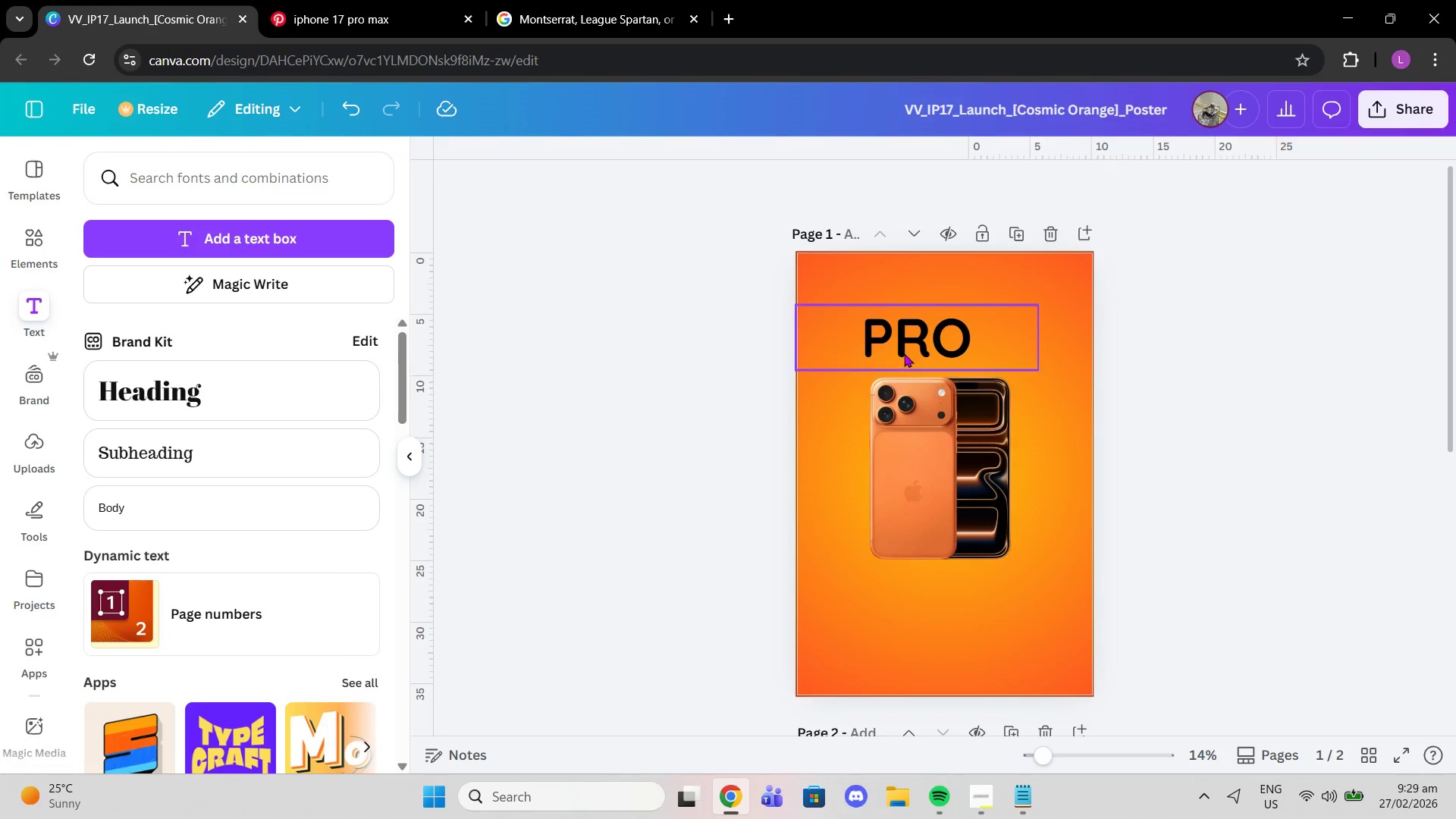 
left_click([904, 353])
 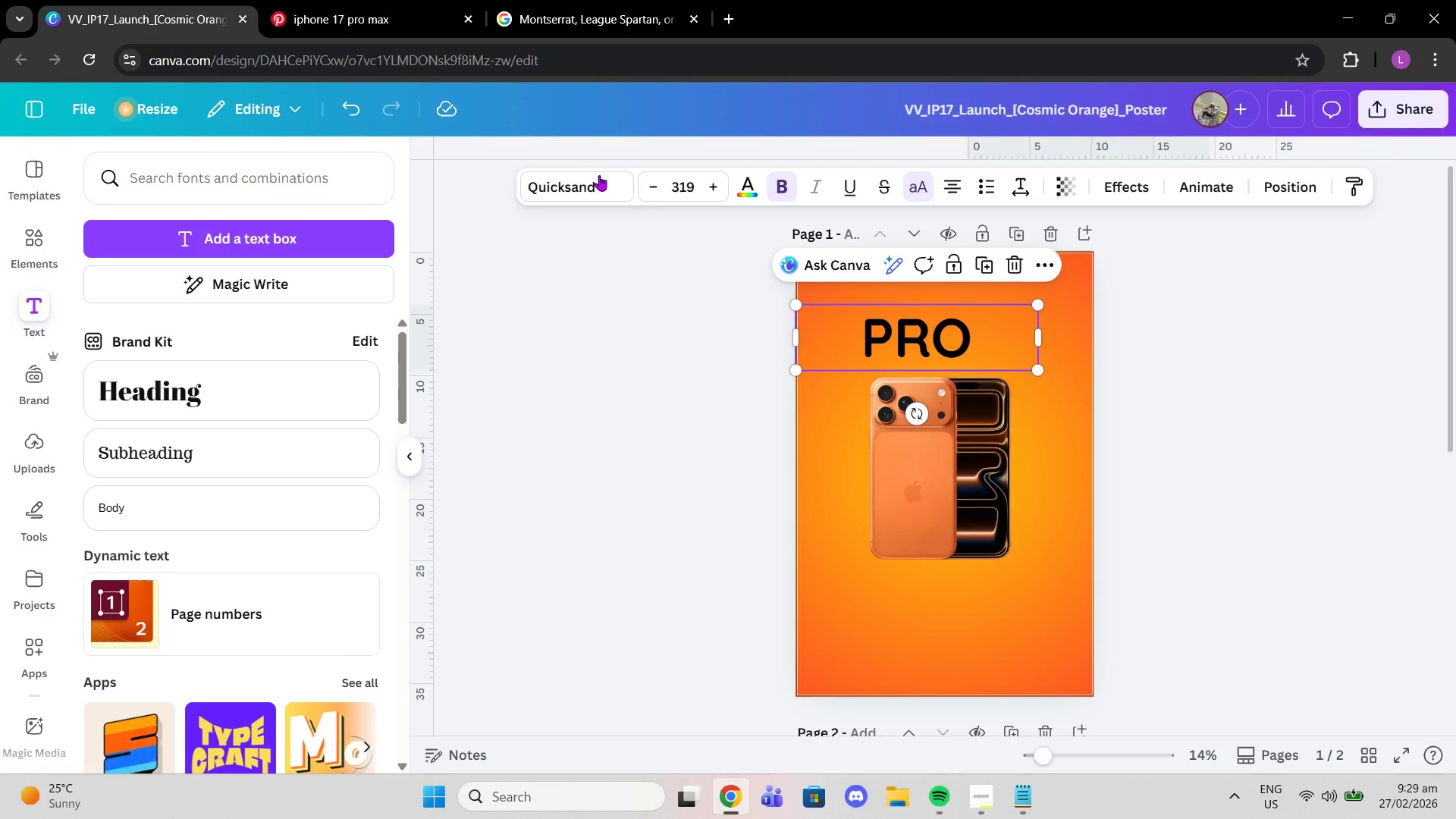 
double_click([600, 180])
 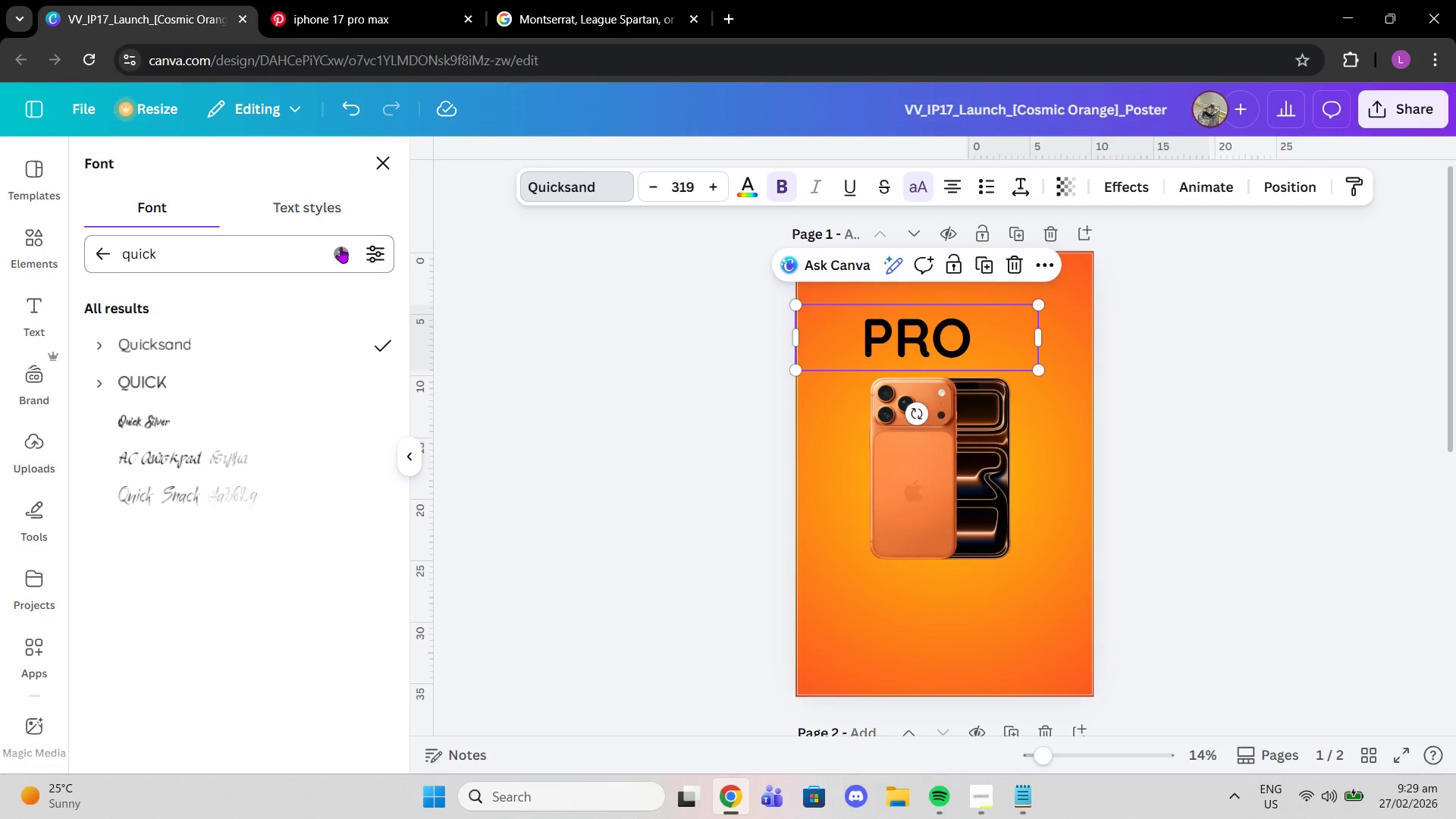 
left_click([340, 247])
 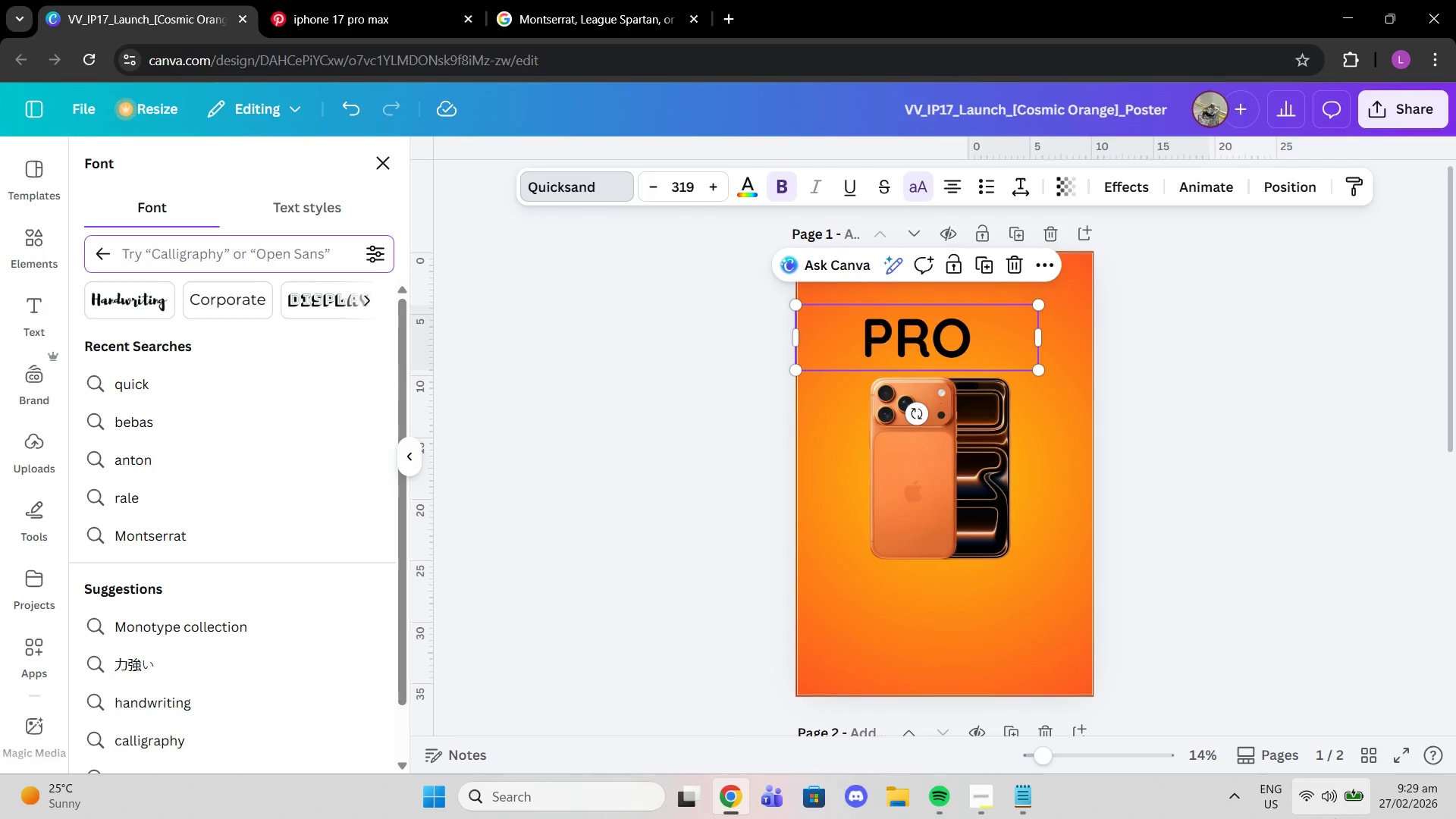 
type(oswald)
 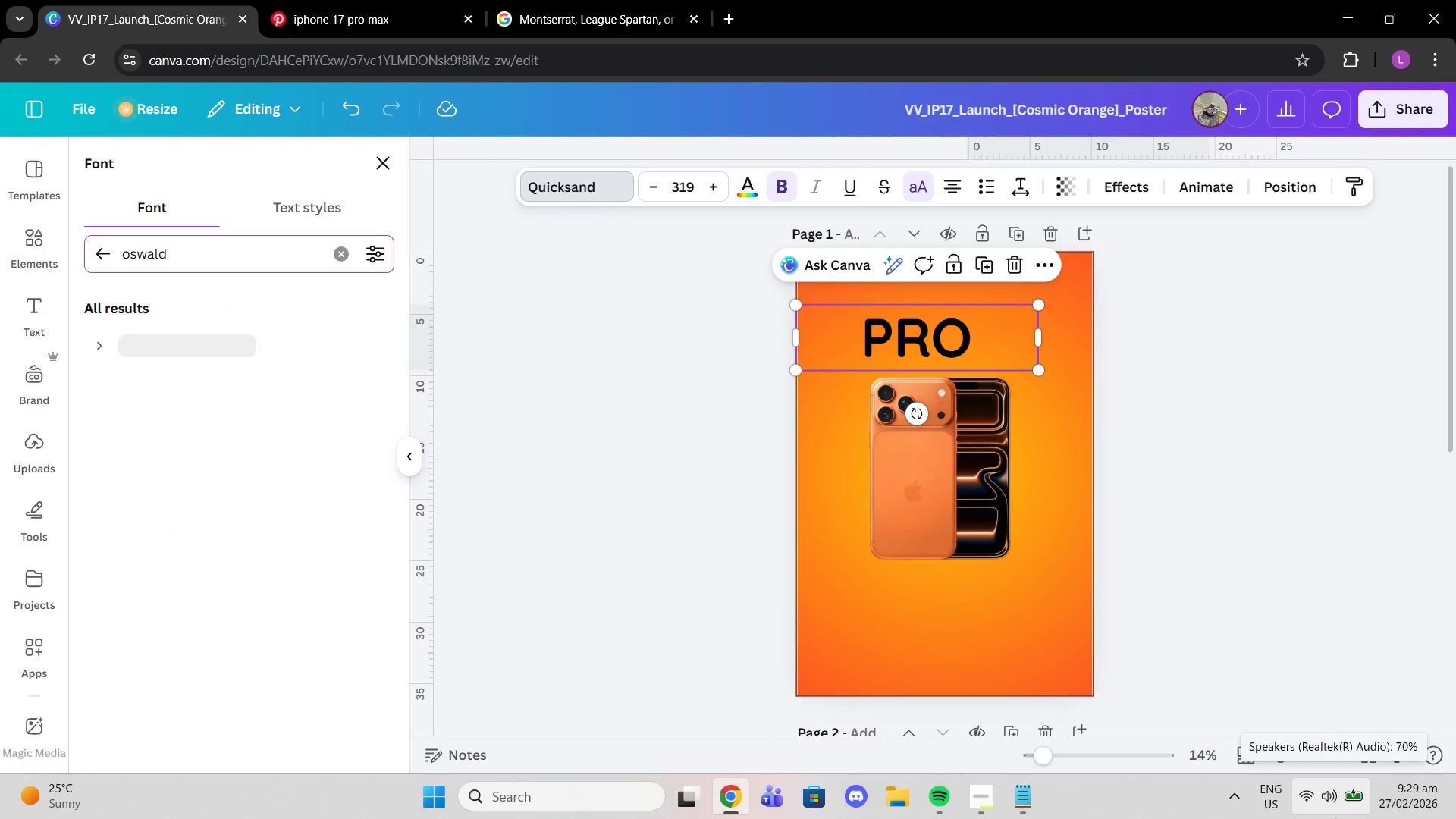 
key(Enter)
 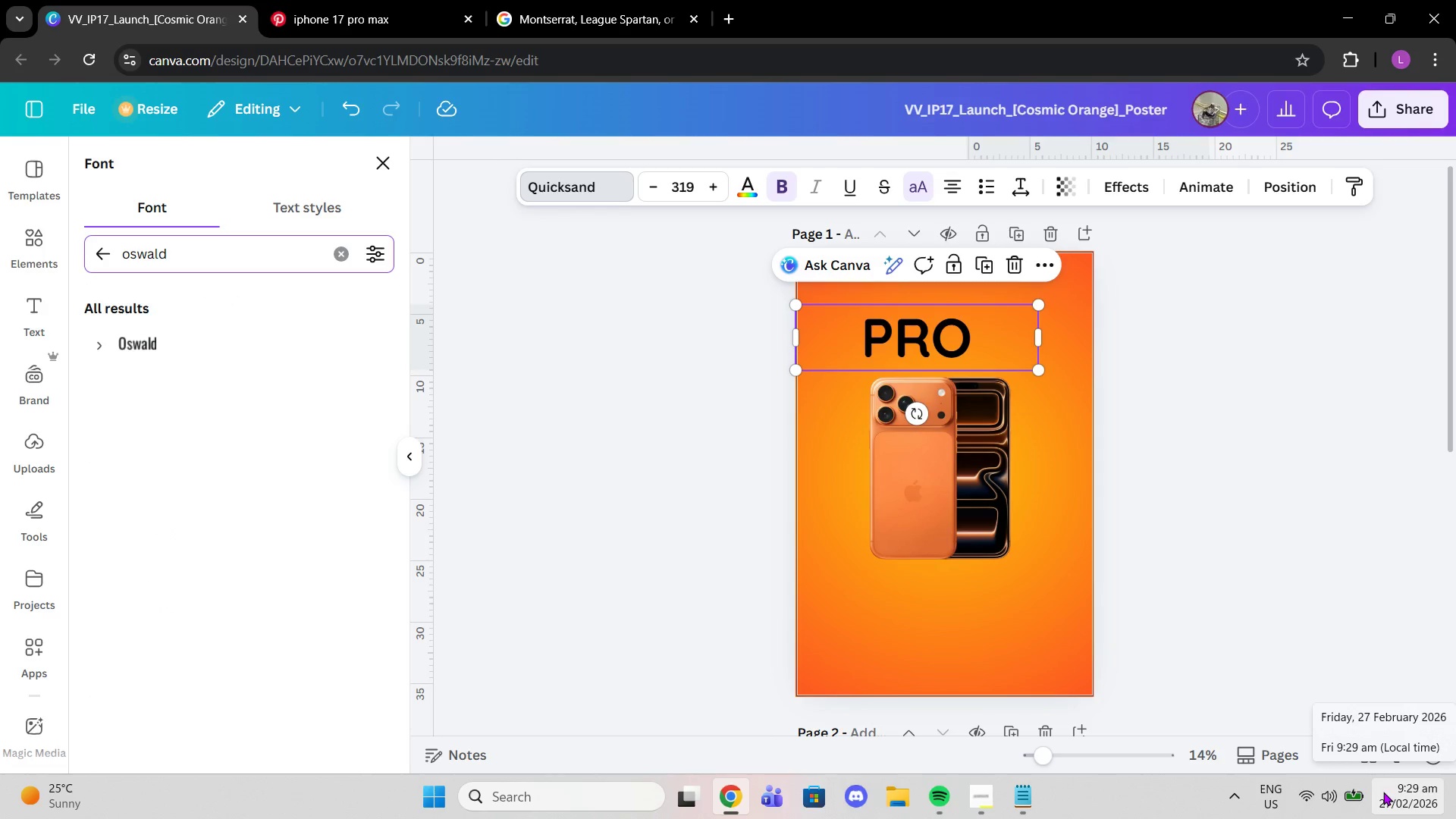 
wait(8.78)
 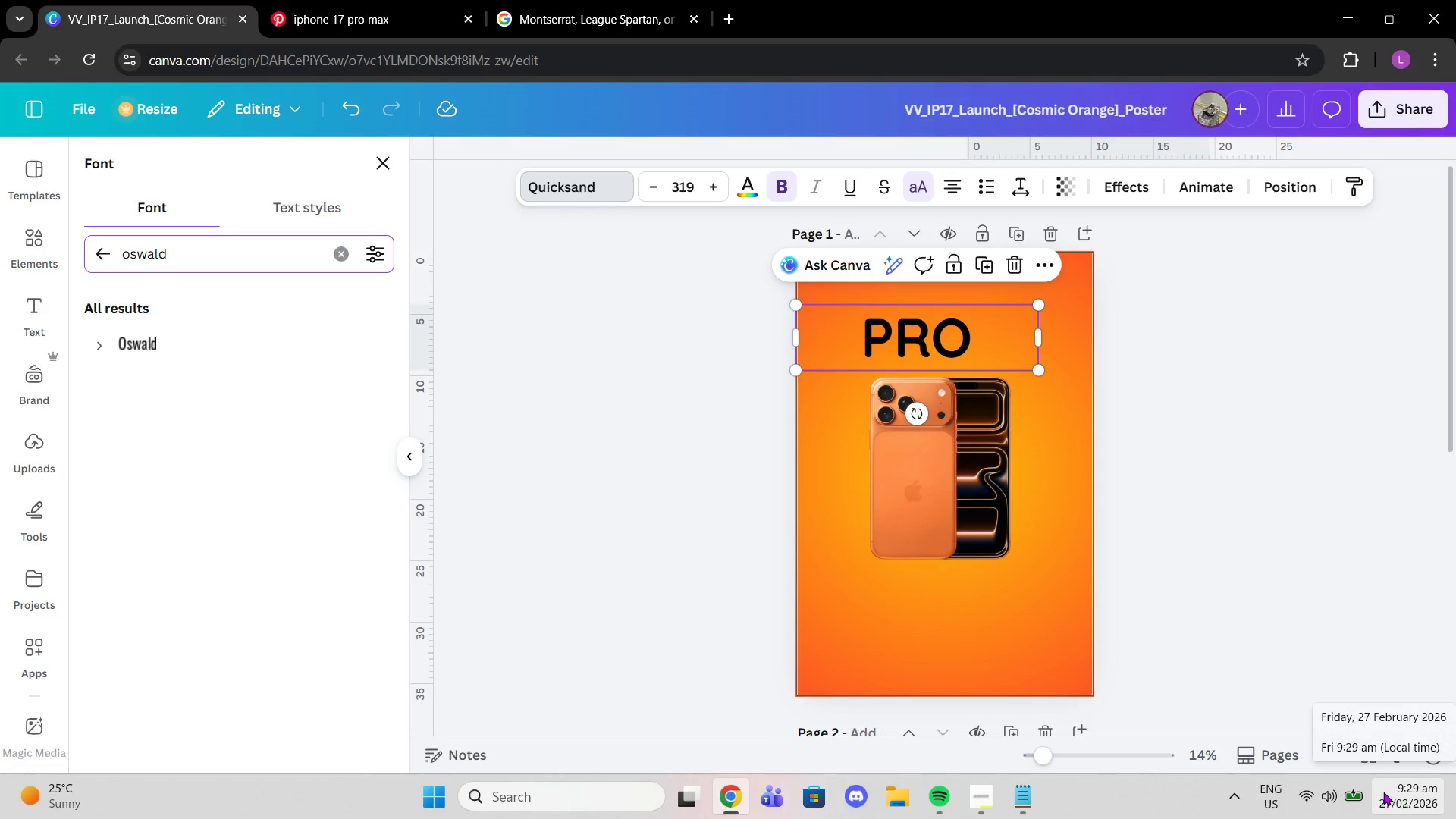 
left_click([162, 355])
 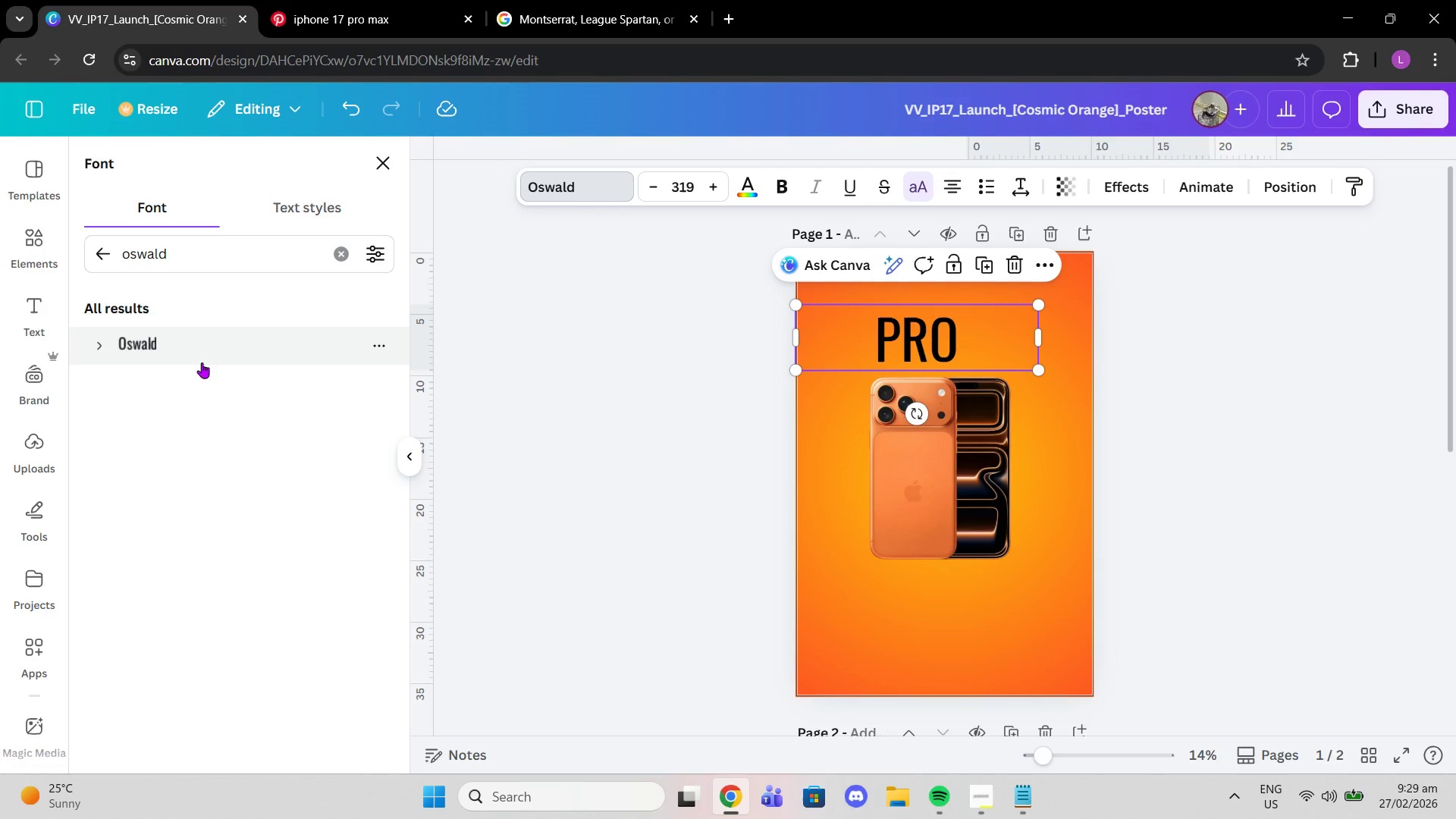 
wait(18.66)
 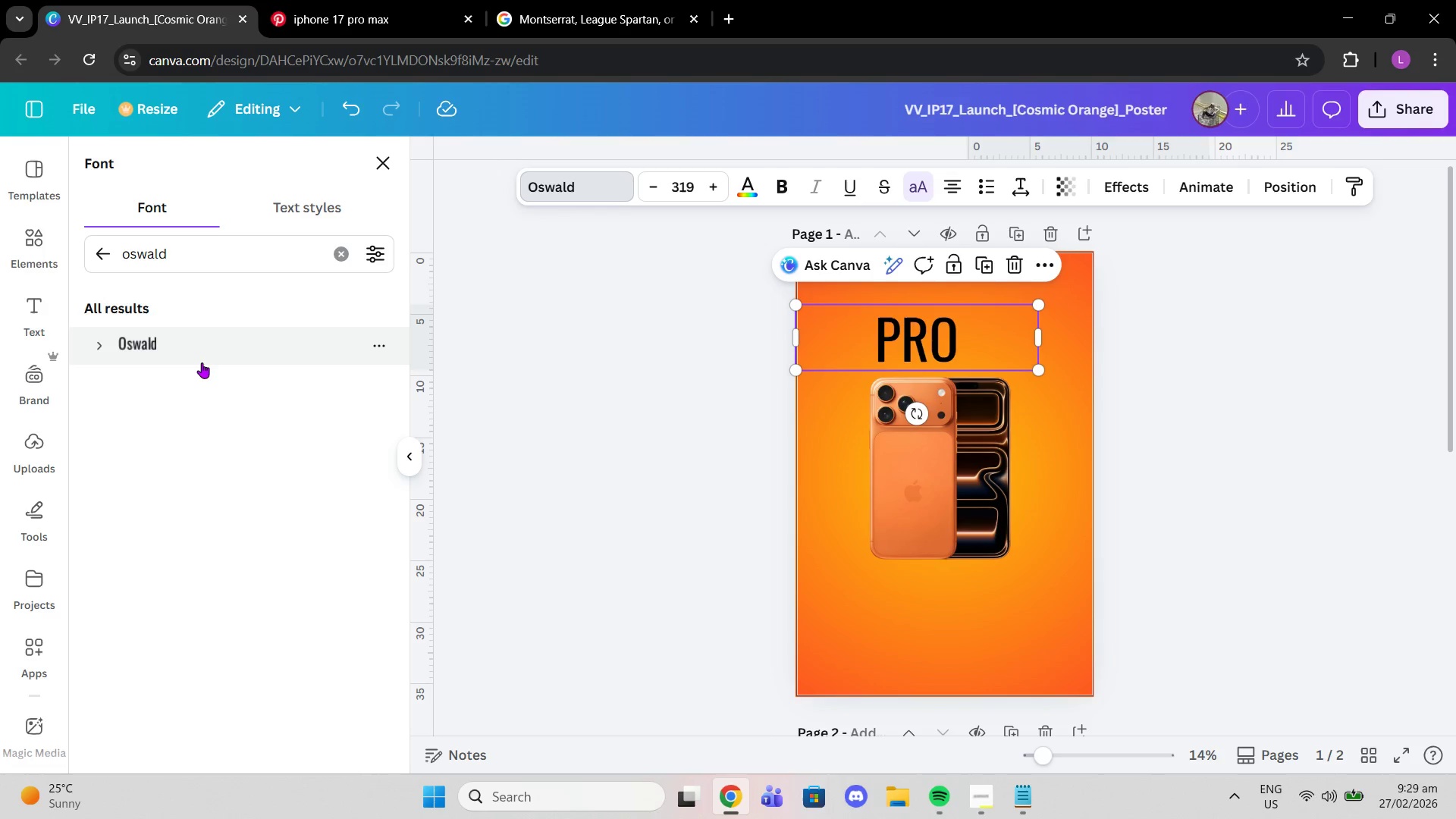 
left_click_drag(start_coordinate=[1038, 374], to_coordinate=[1117, 467])
 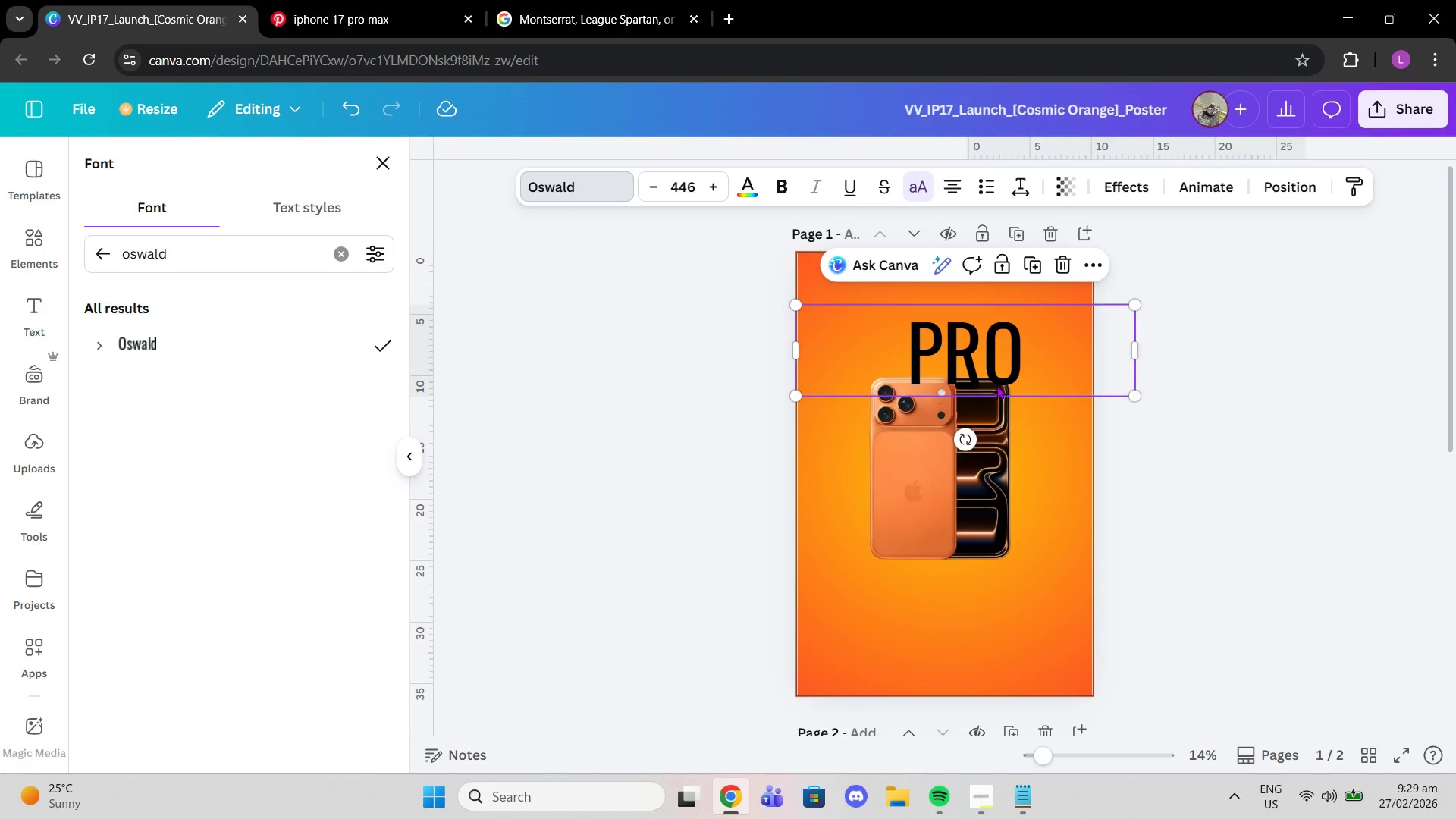 
left_click_drag(start_coordinate=[1019, 371], to_coordinate=[993, 407])
 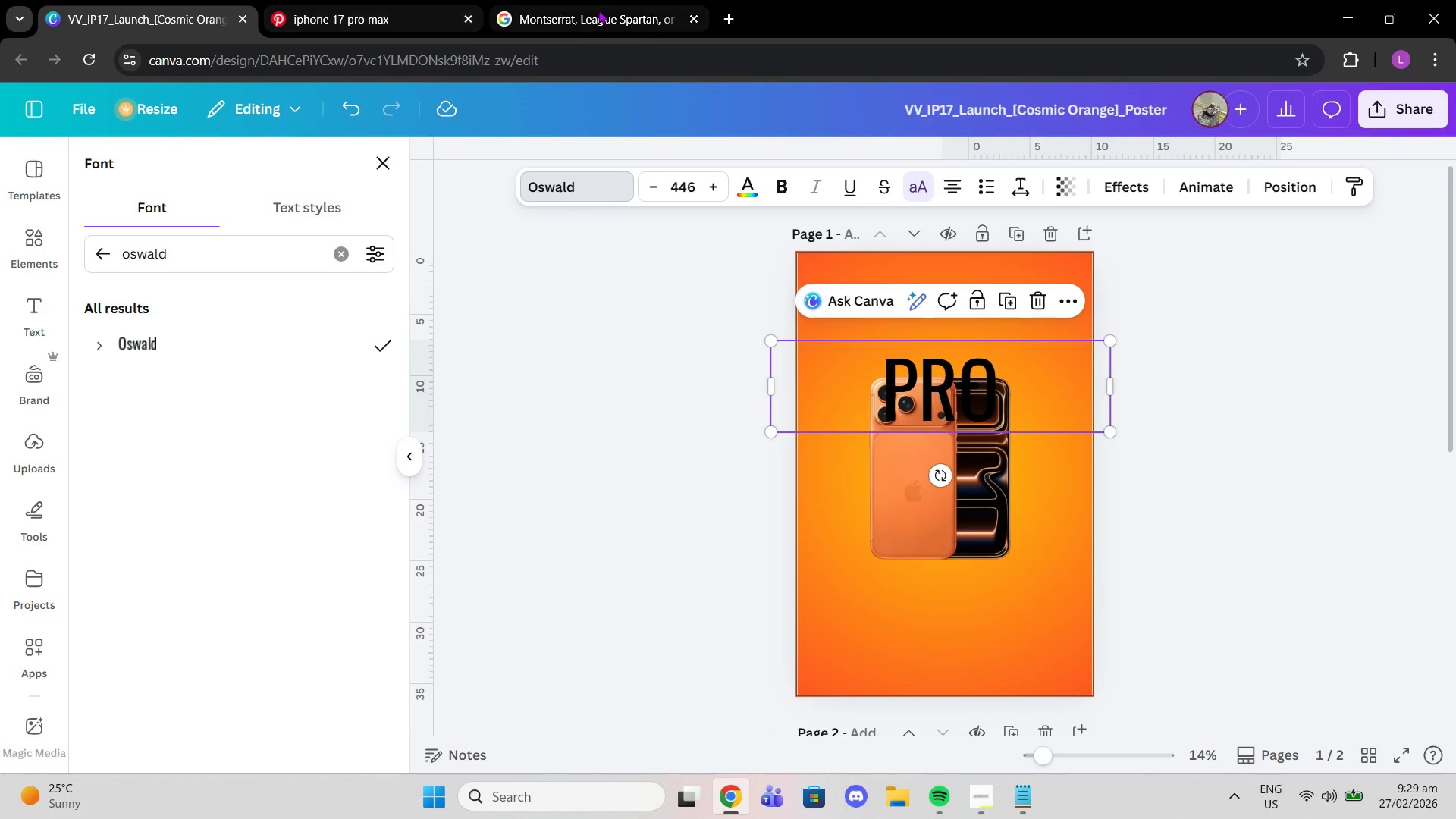 
left_click([598, 10])
 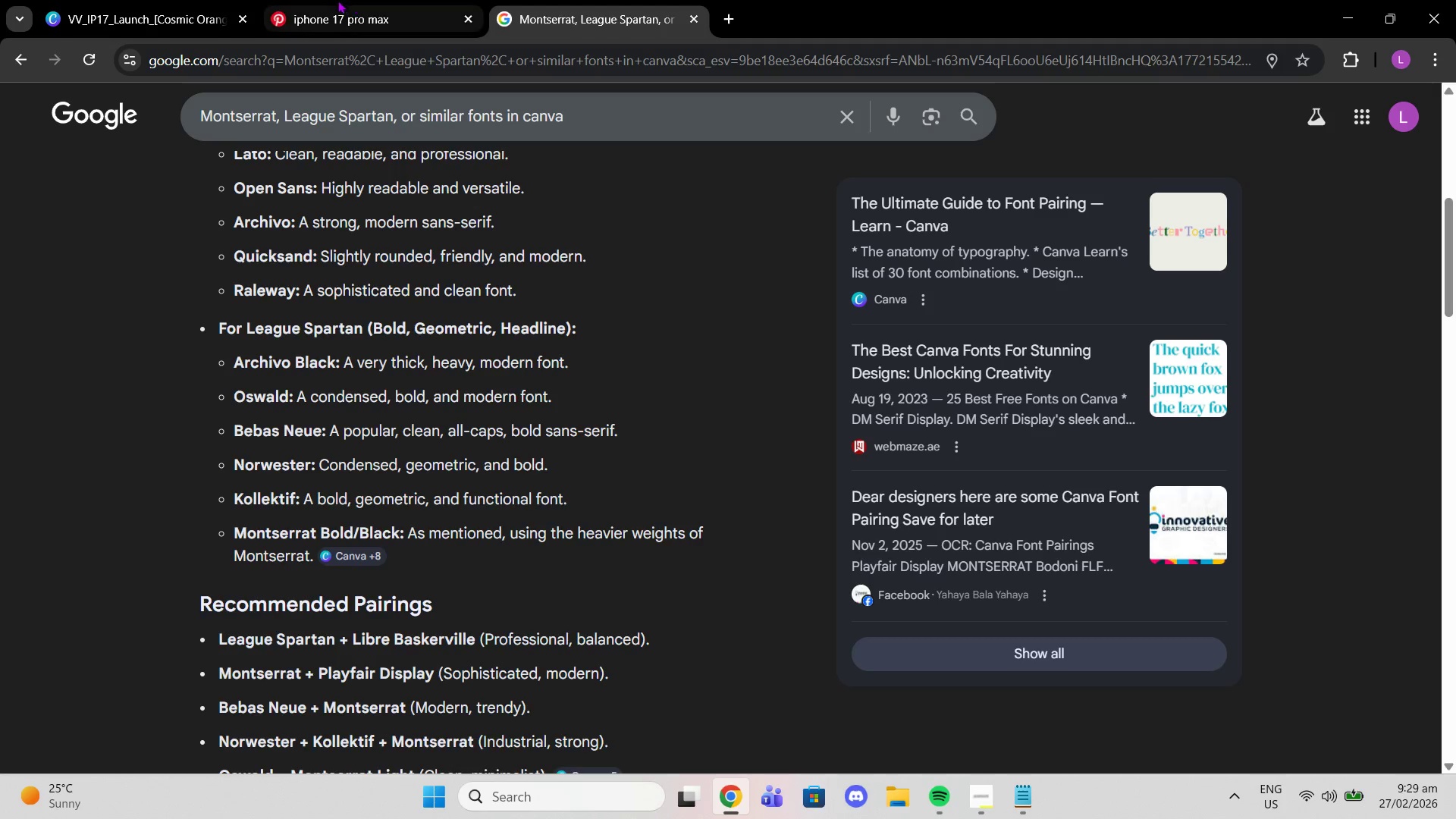 
left_click([190, 0])
 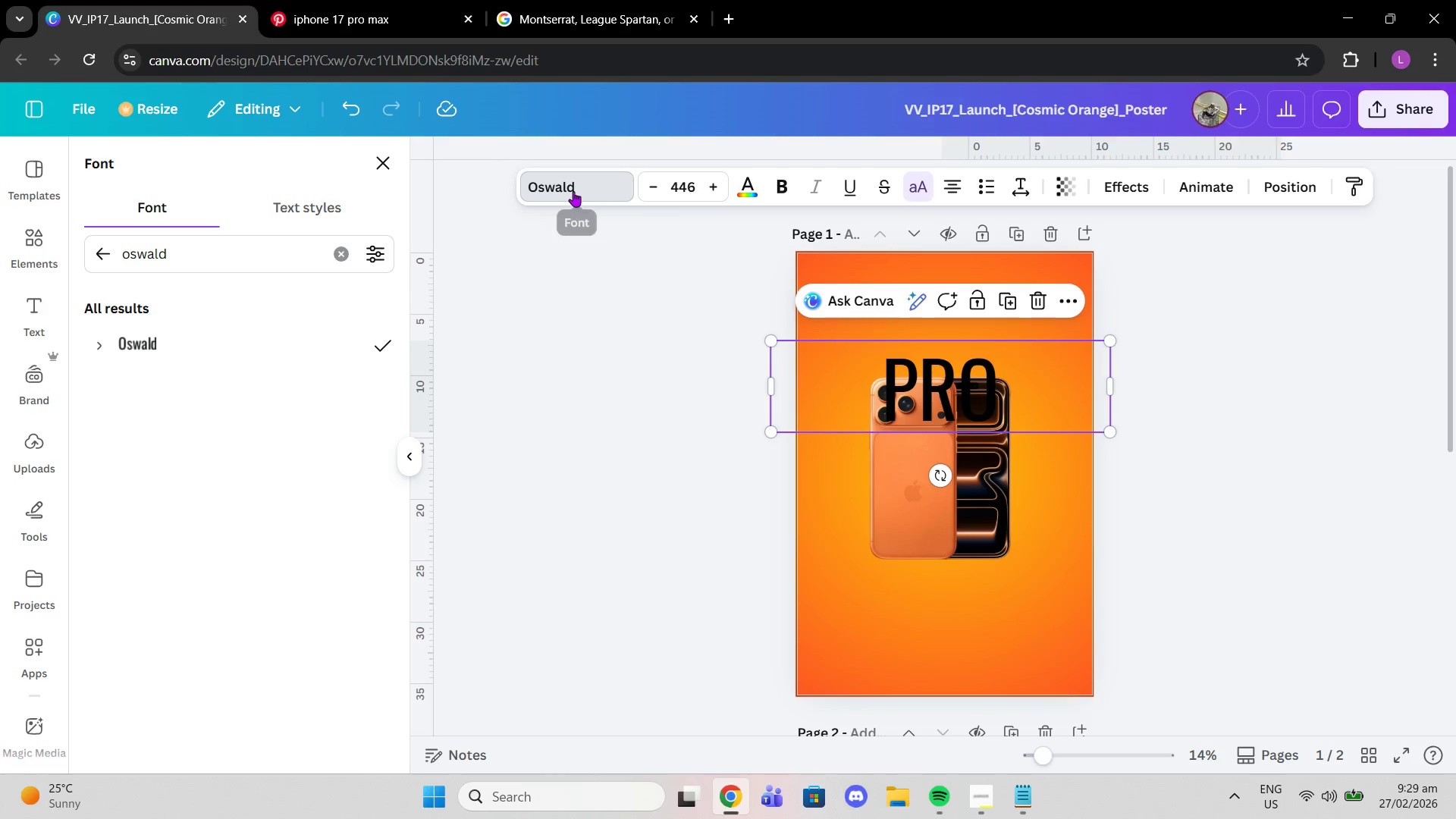 
left_click([573, 190])
 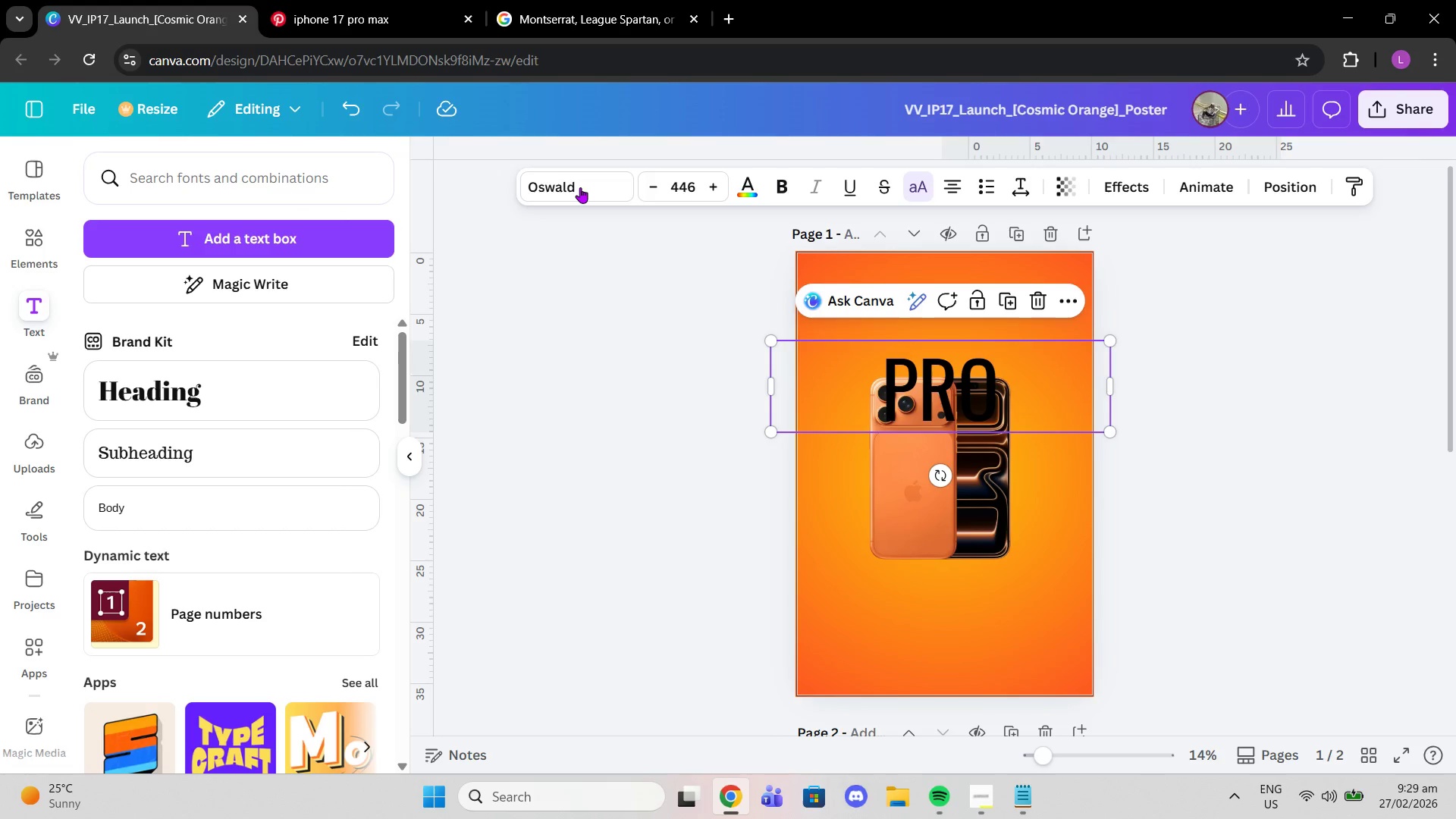 
left_click([580, 187])
 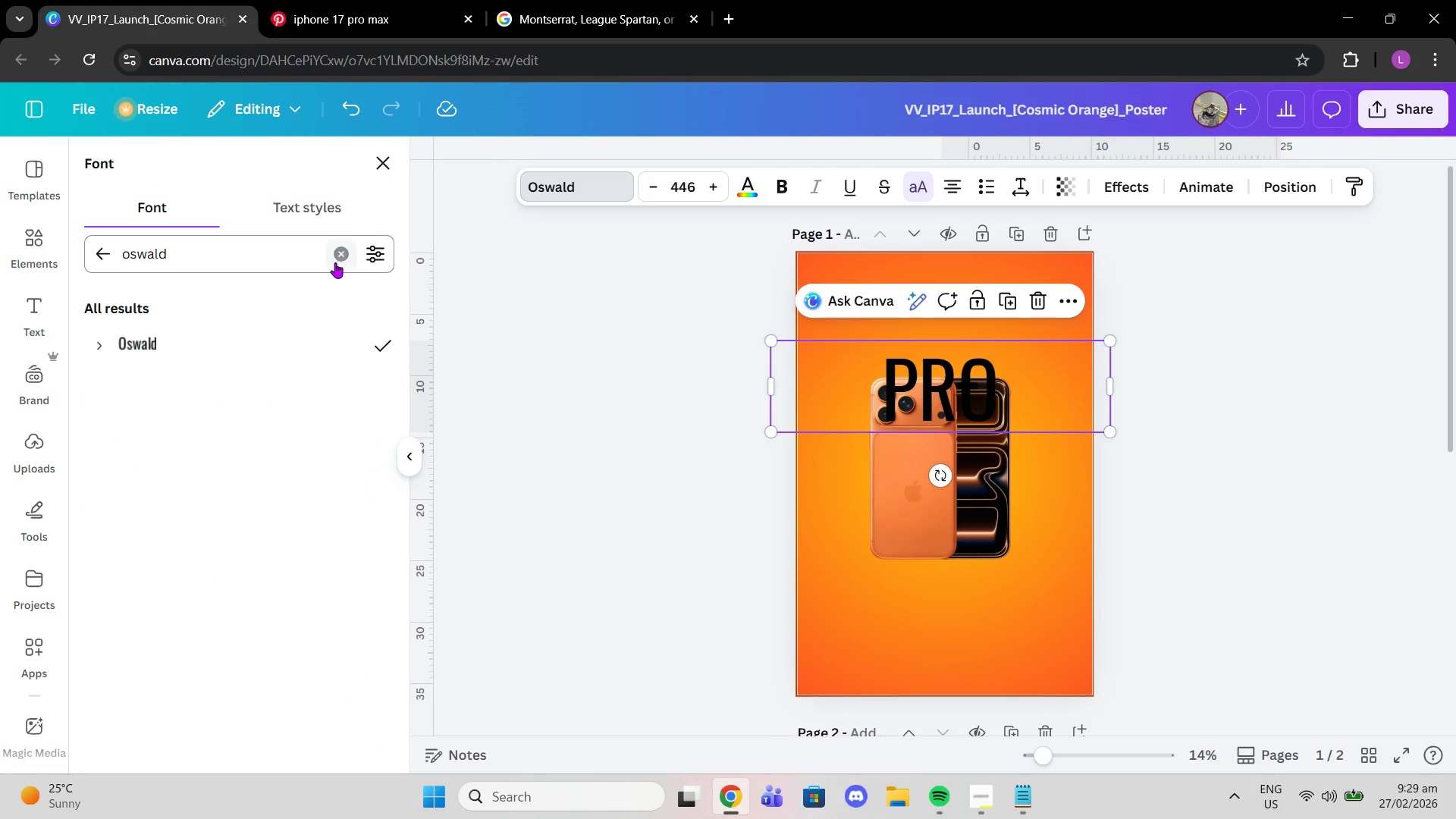 
left_click([334, 252])
 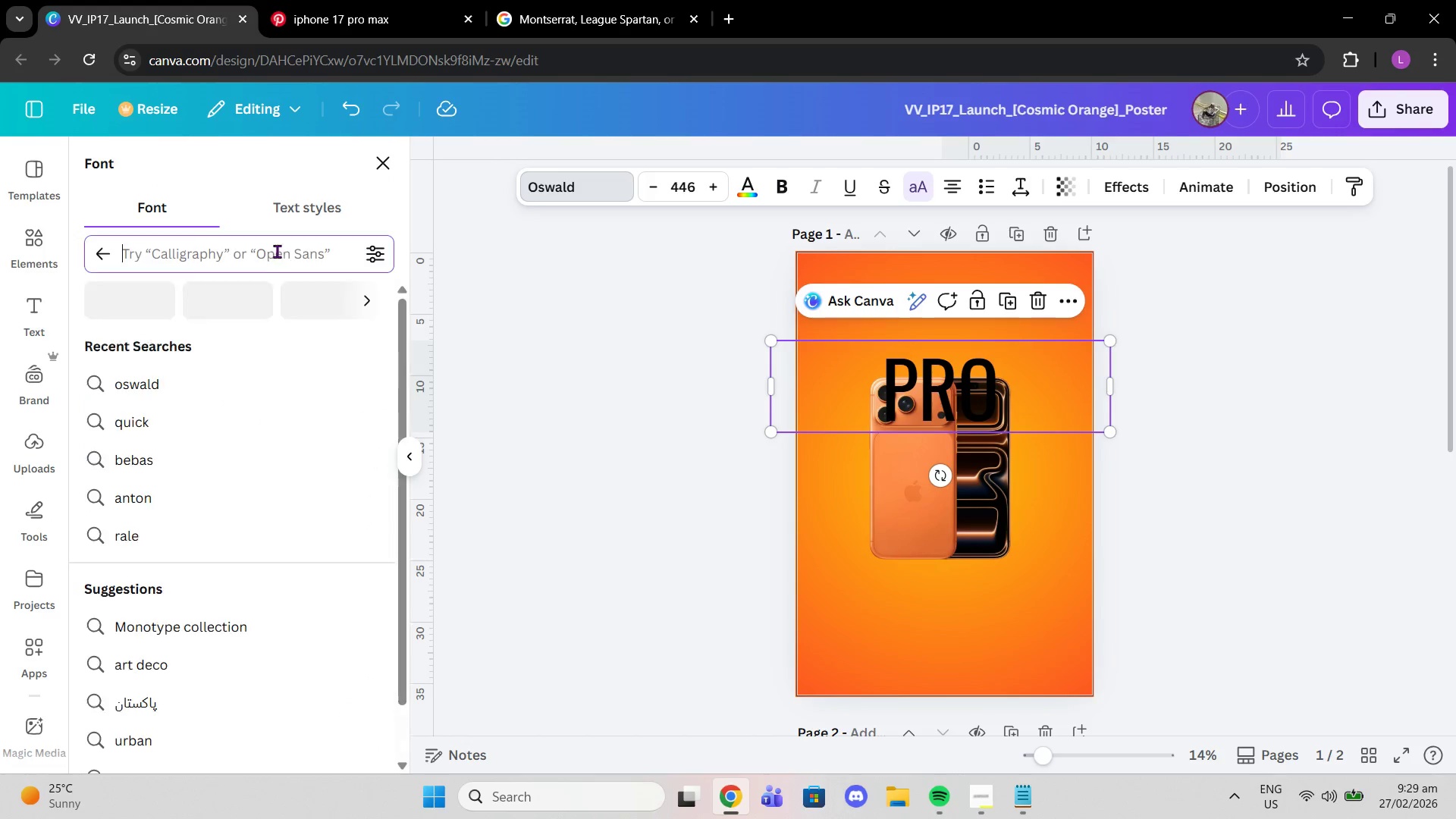 
left_click([281, 251])
 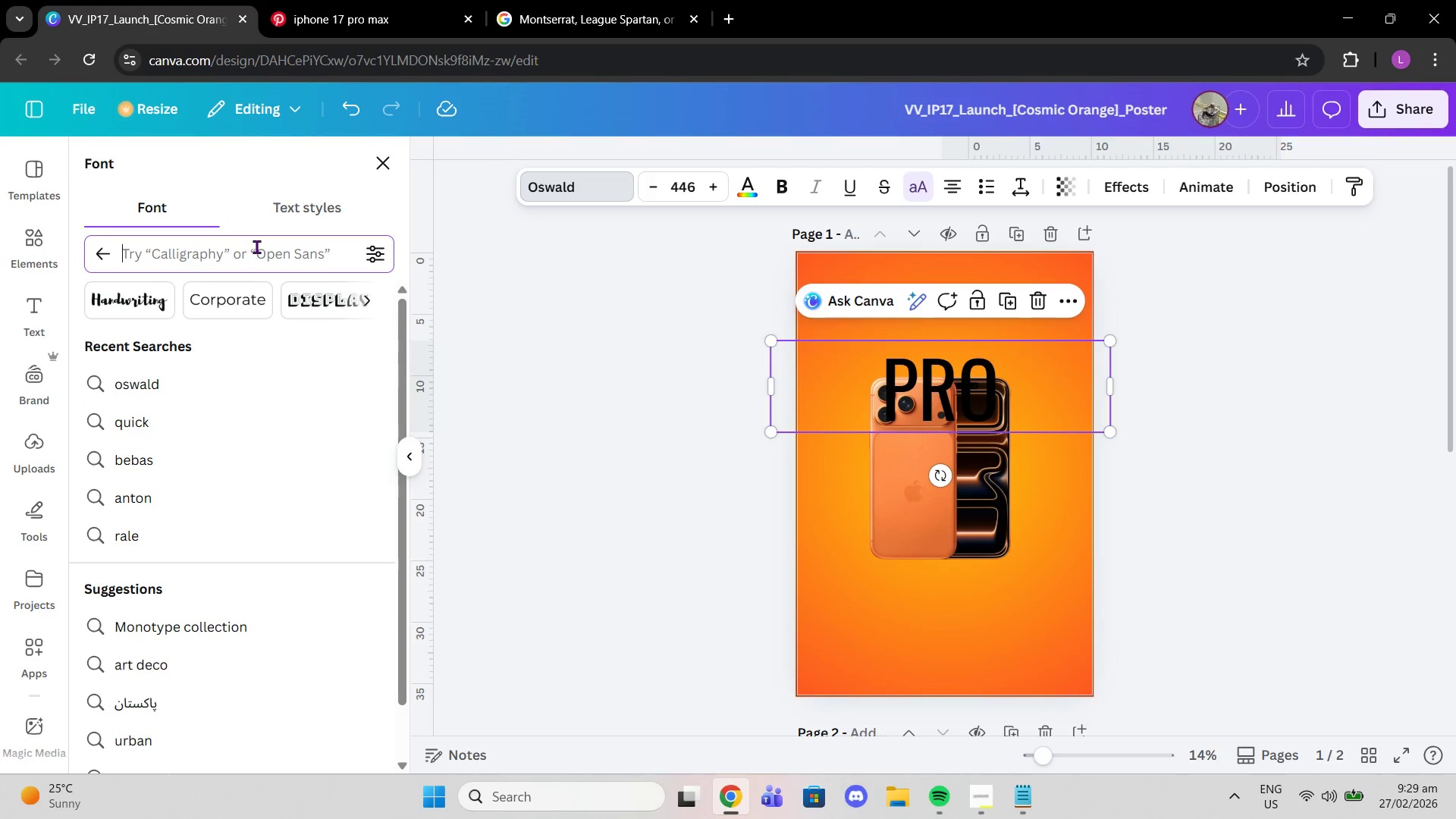 
type(wide)
 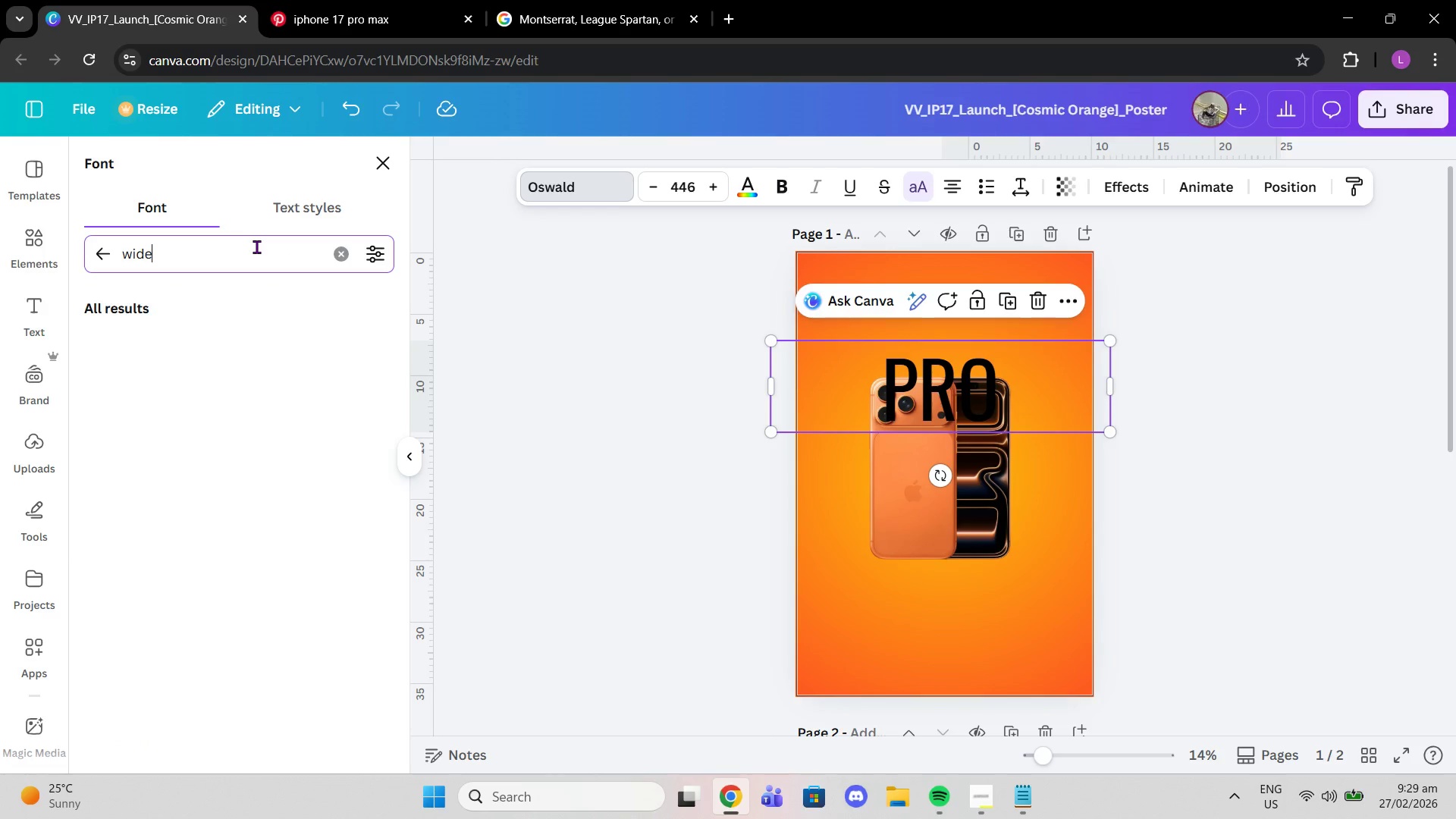 
key(Enter)
 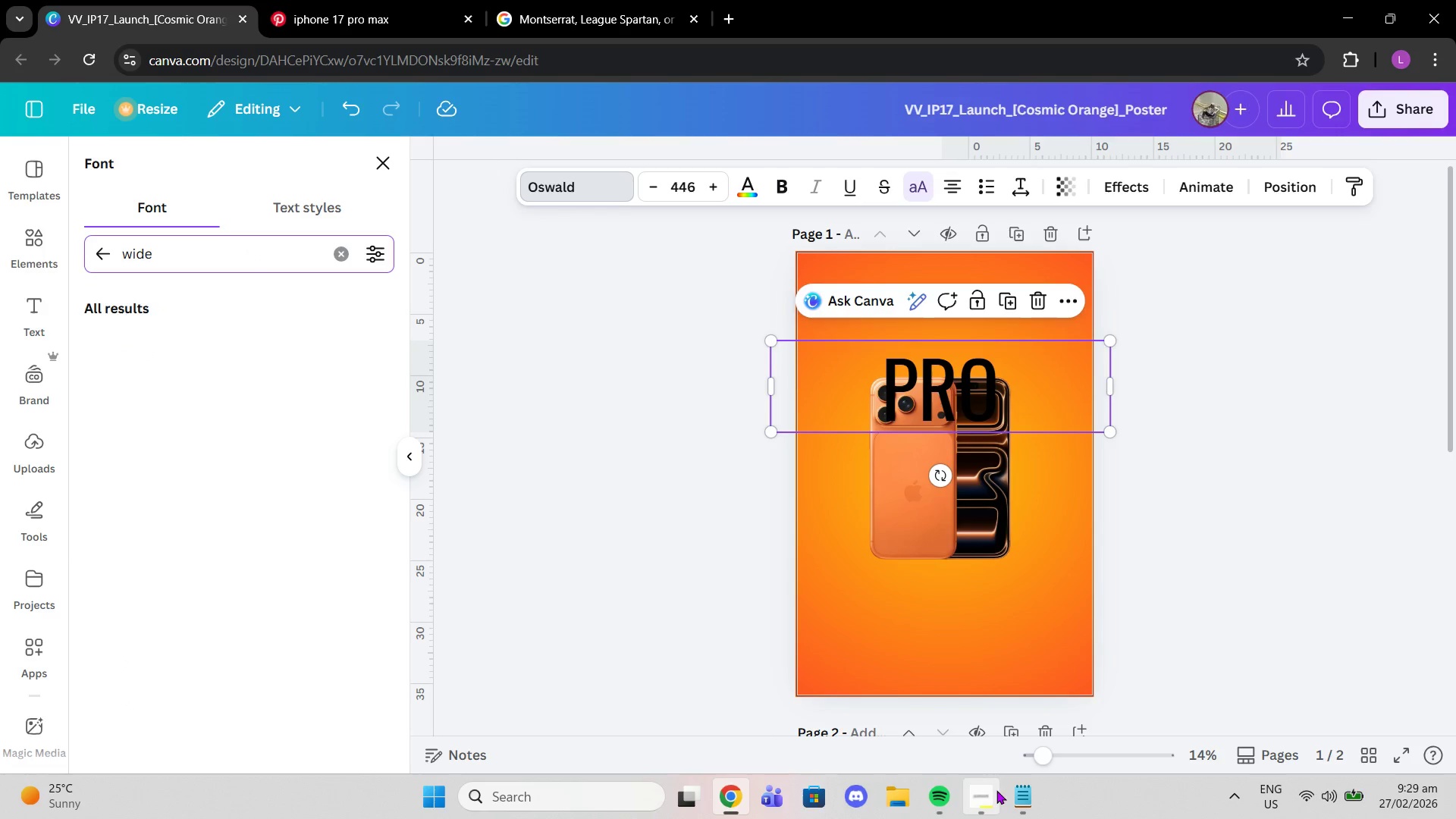 
left_click([993, 786])